 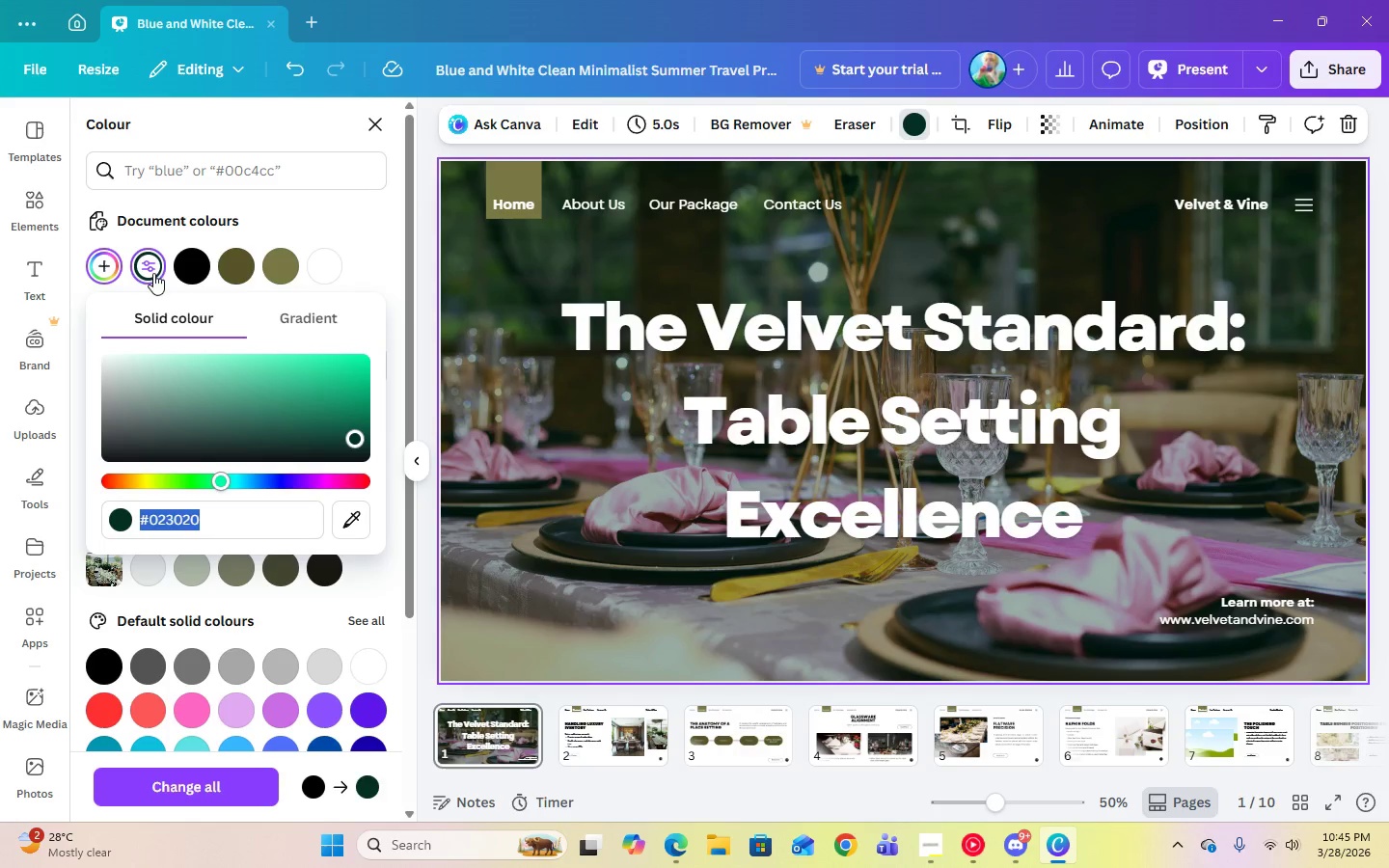 
right_click([163, 518])
 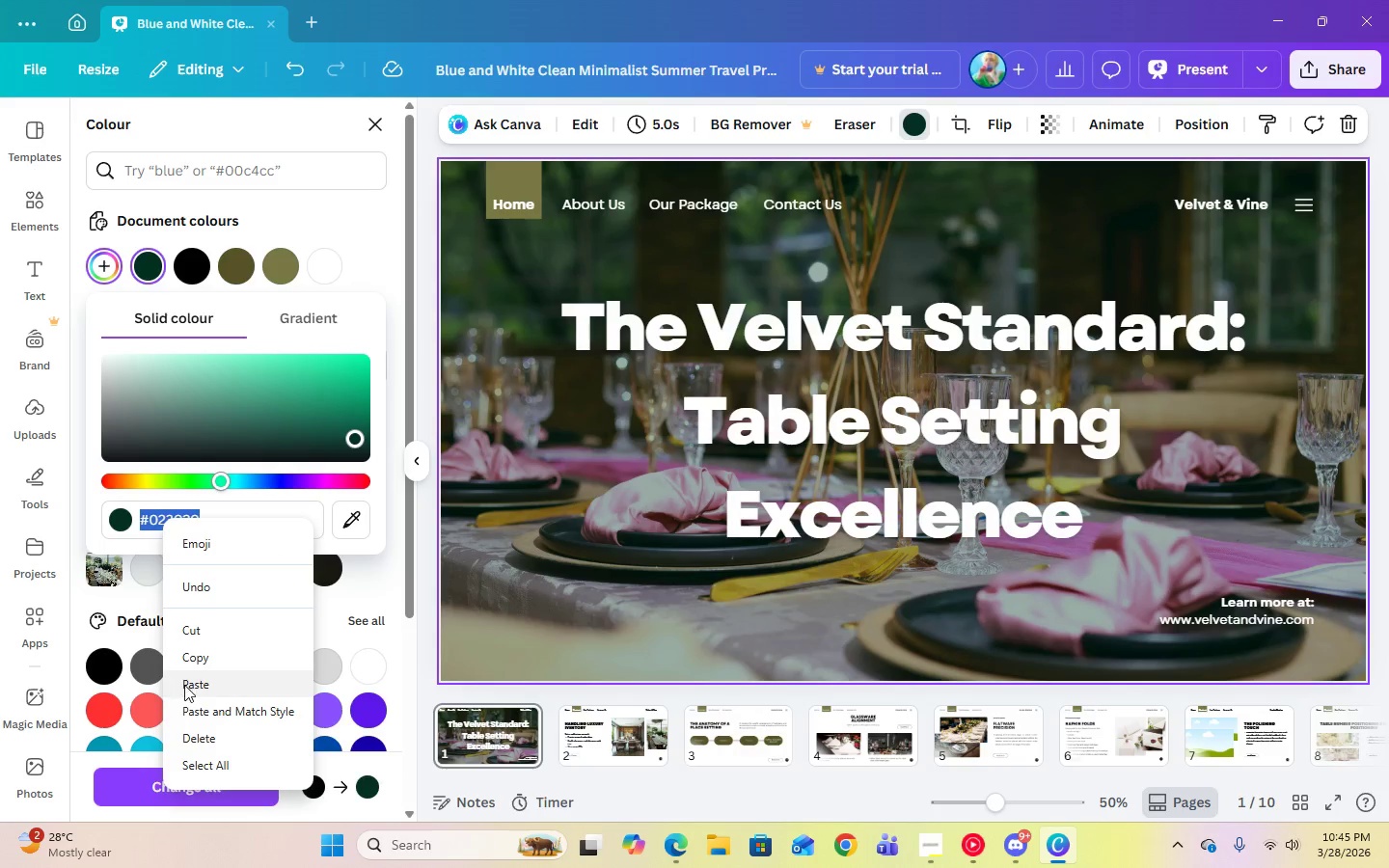 
left_click([185, 685])
 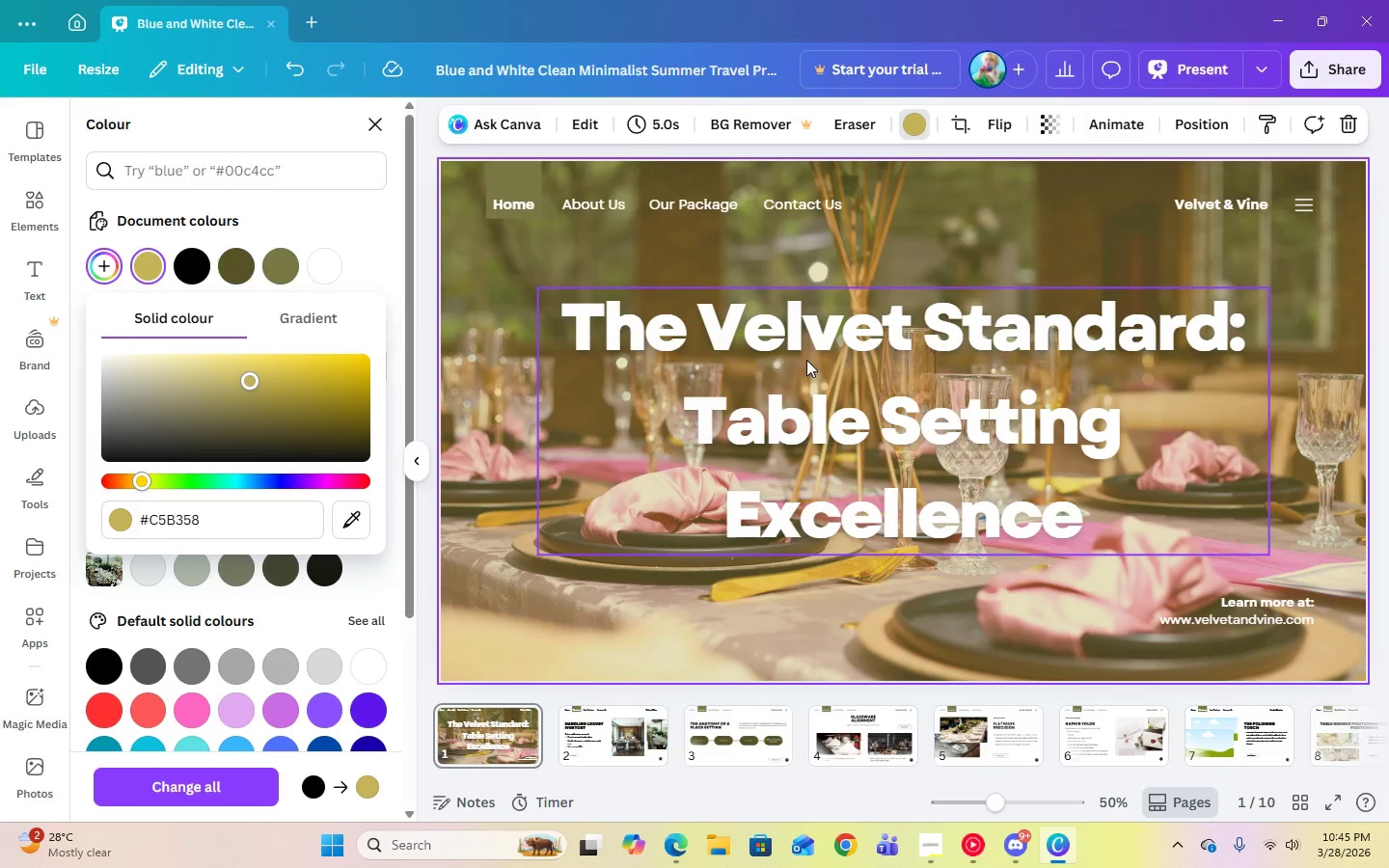 
left_click([919, 126])
 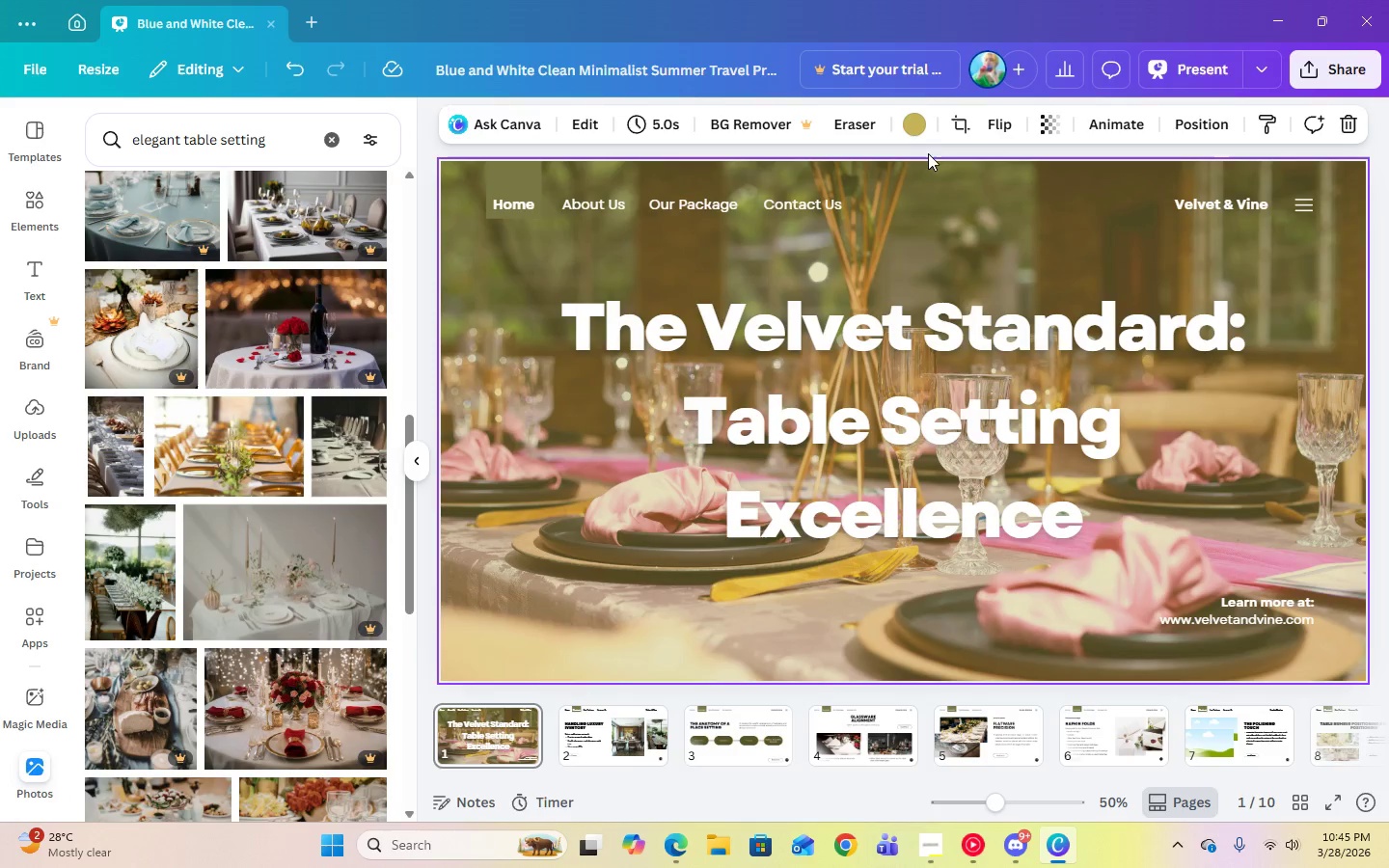 
left_click([909, 130])
 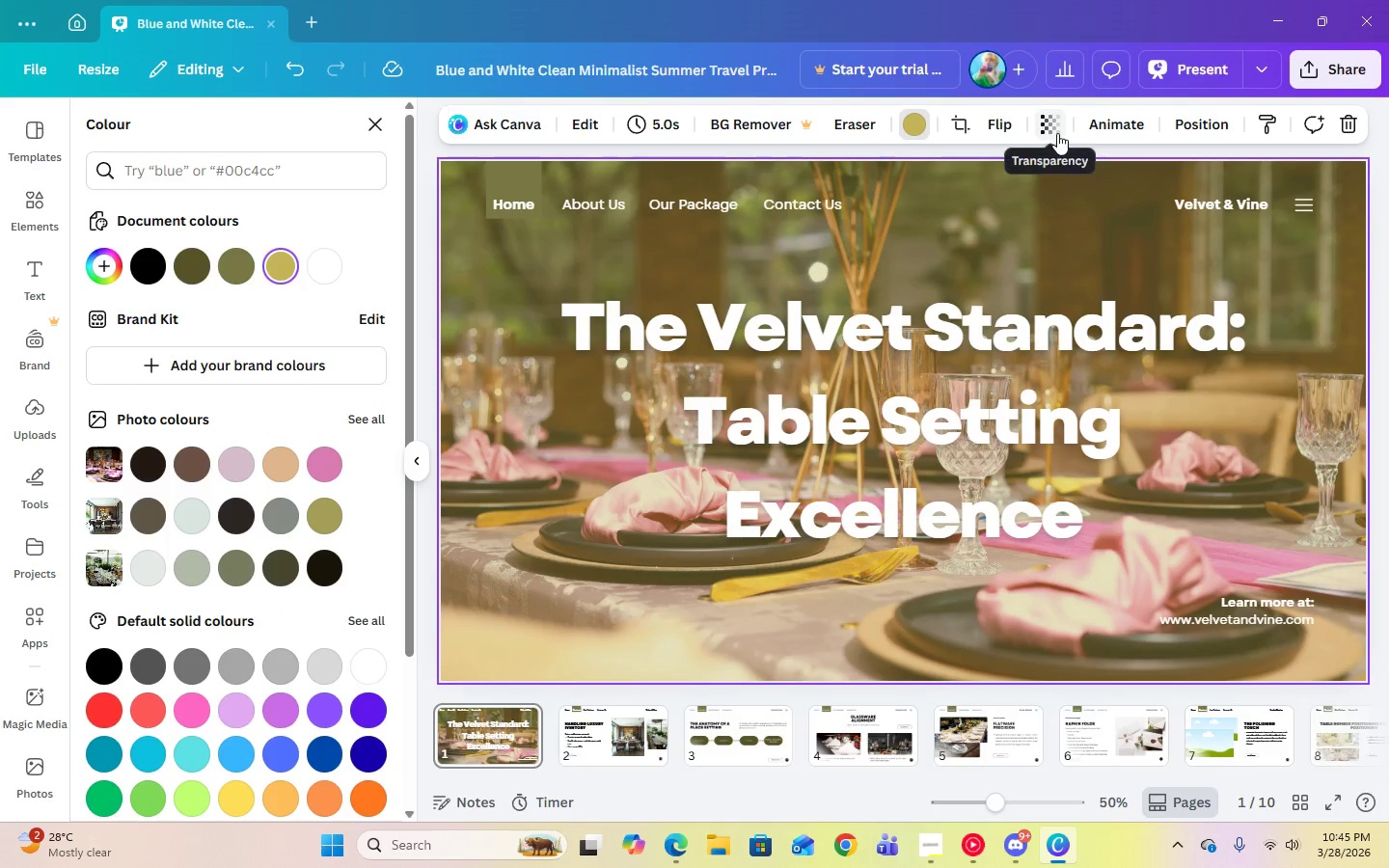 
left_click([1057, 133])
 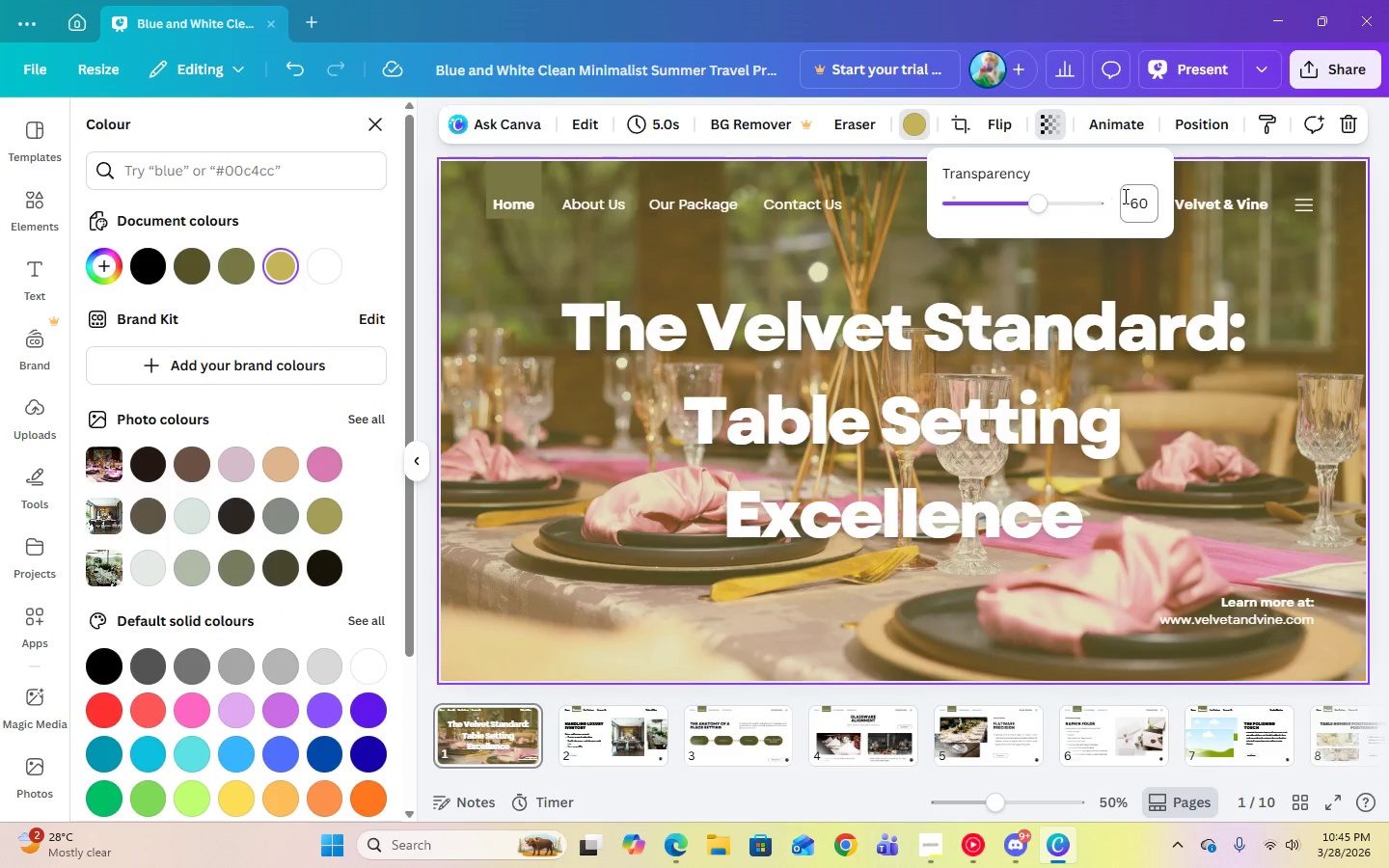 
left_click([1130, 198])
 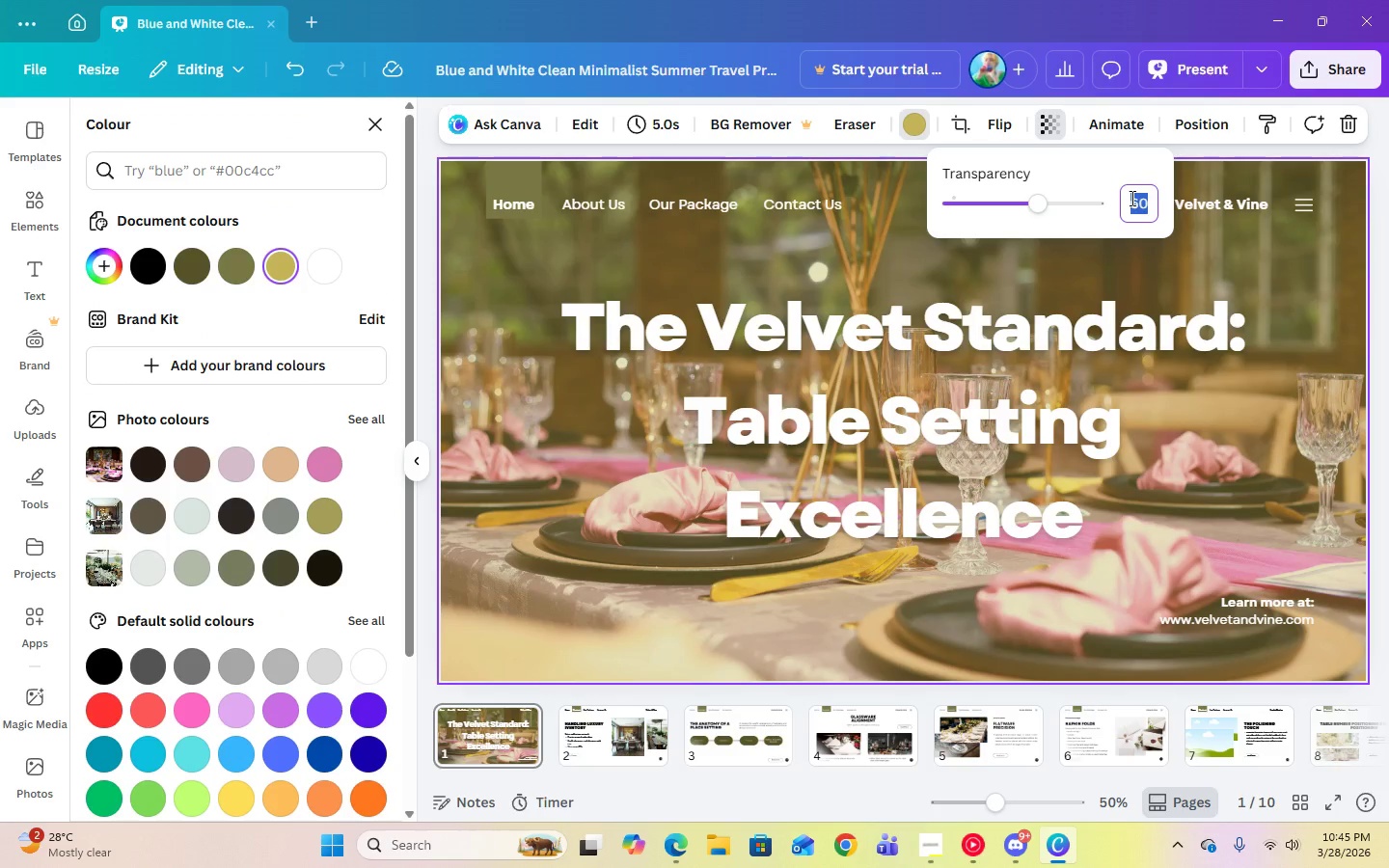 
key(Numpad8)
 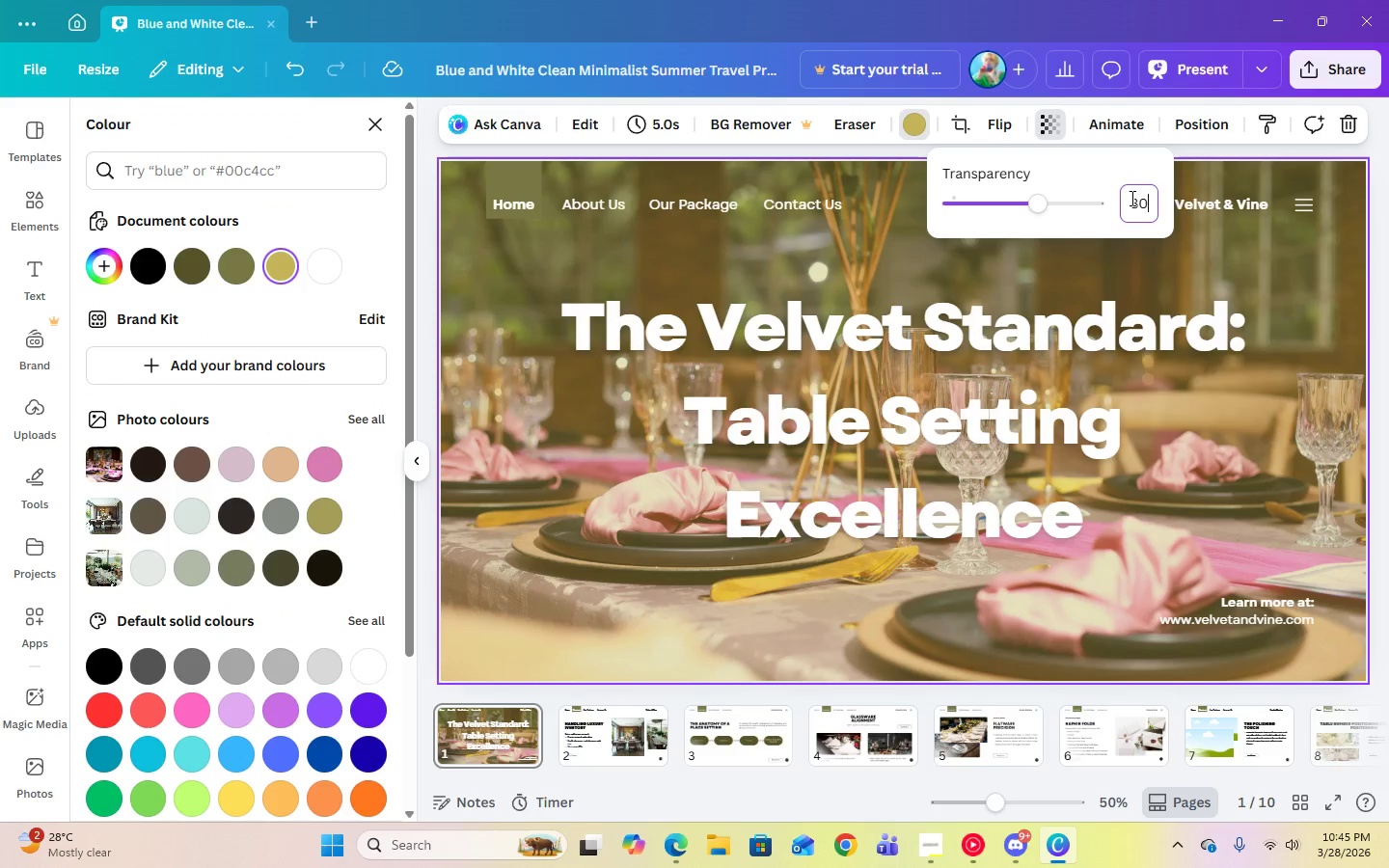 
key(Numpad0)
 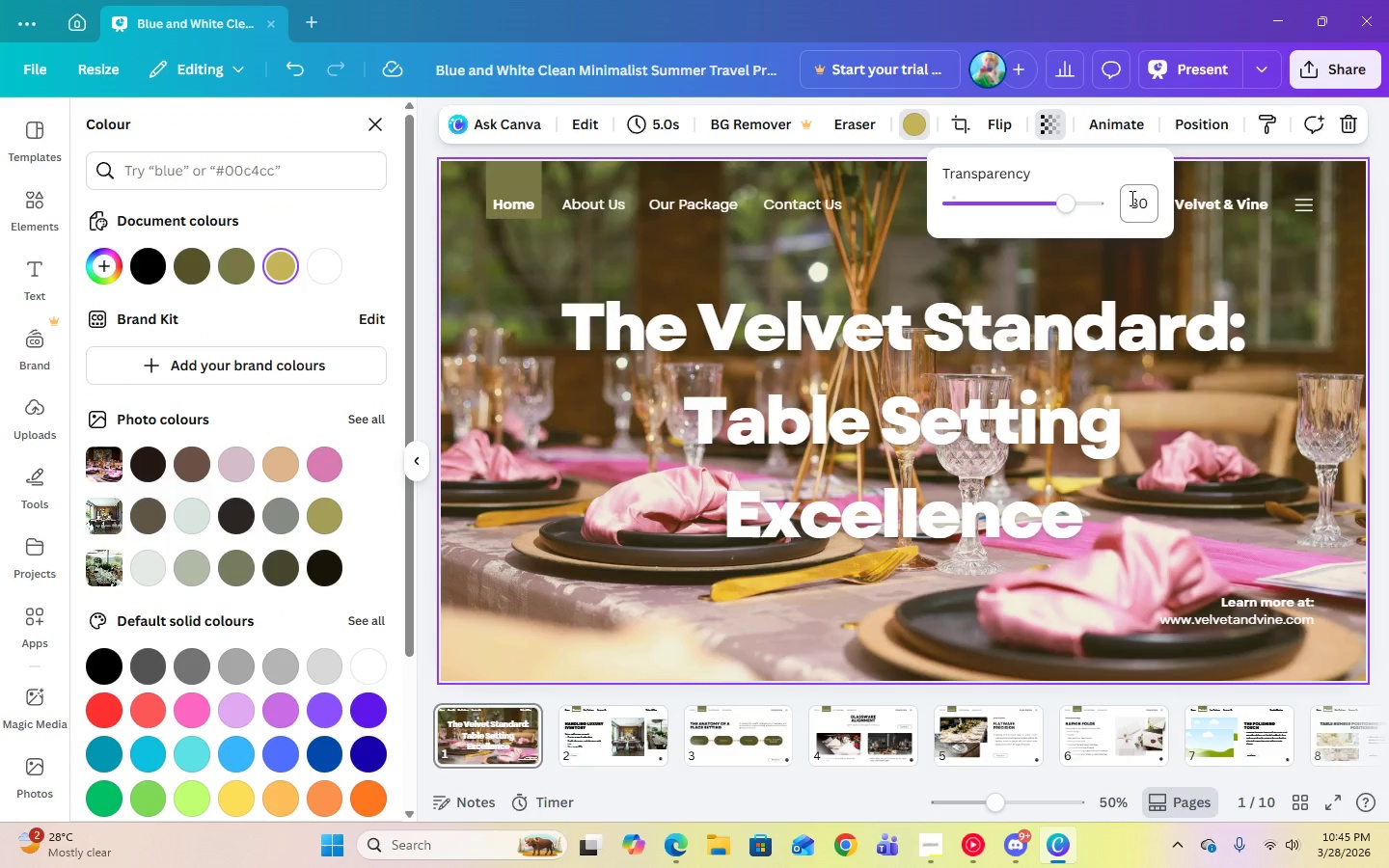 
key(Enter)
 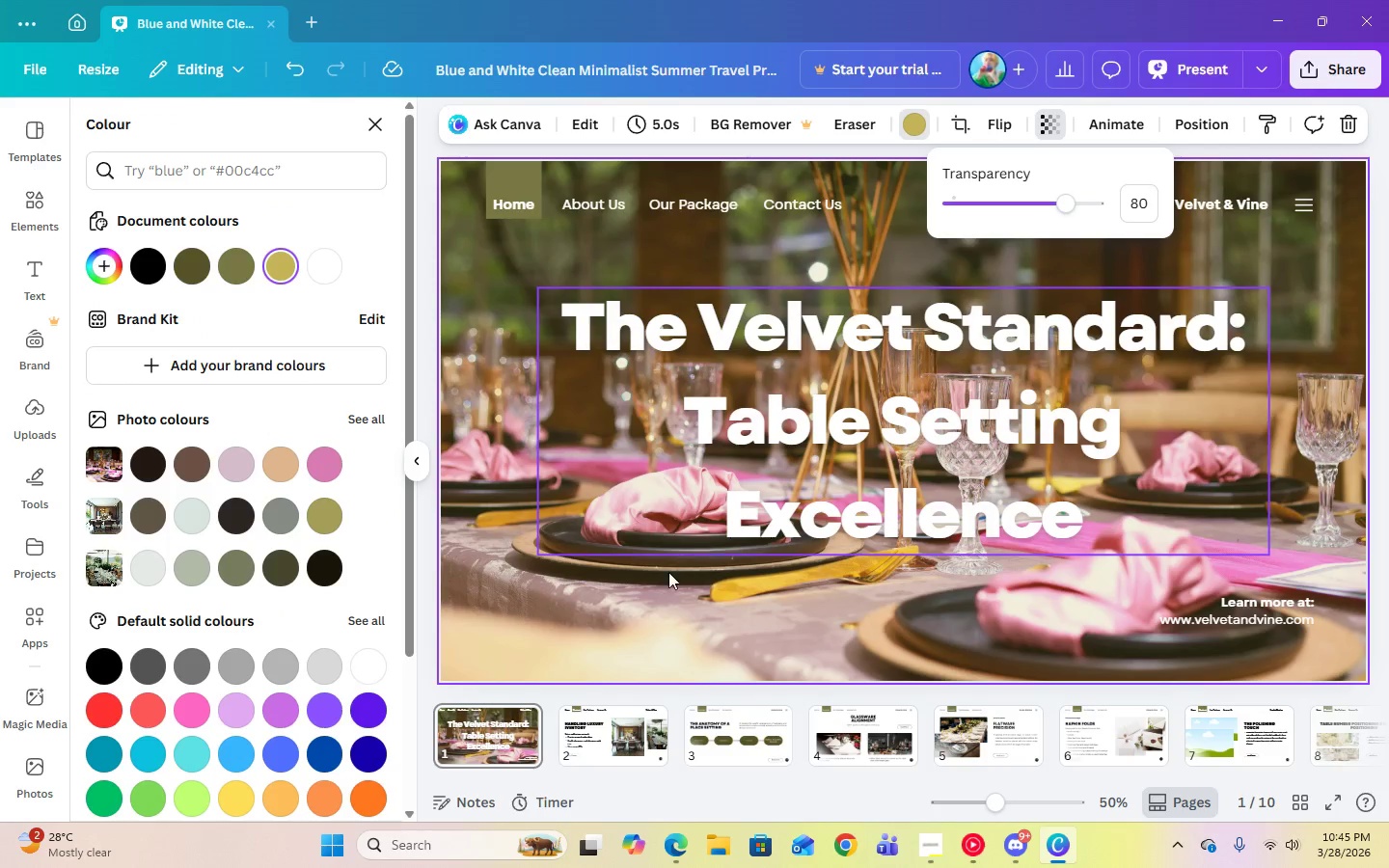 
left_click([654, 607])
 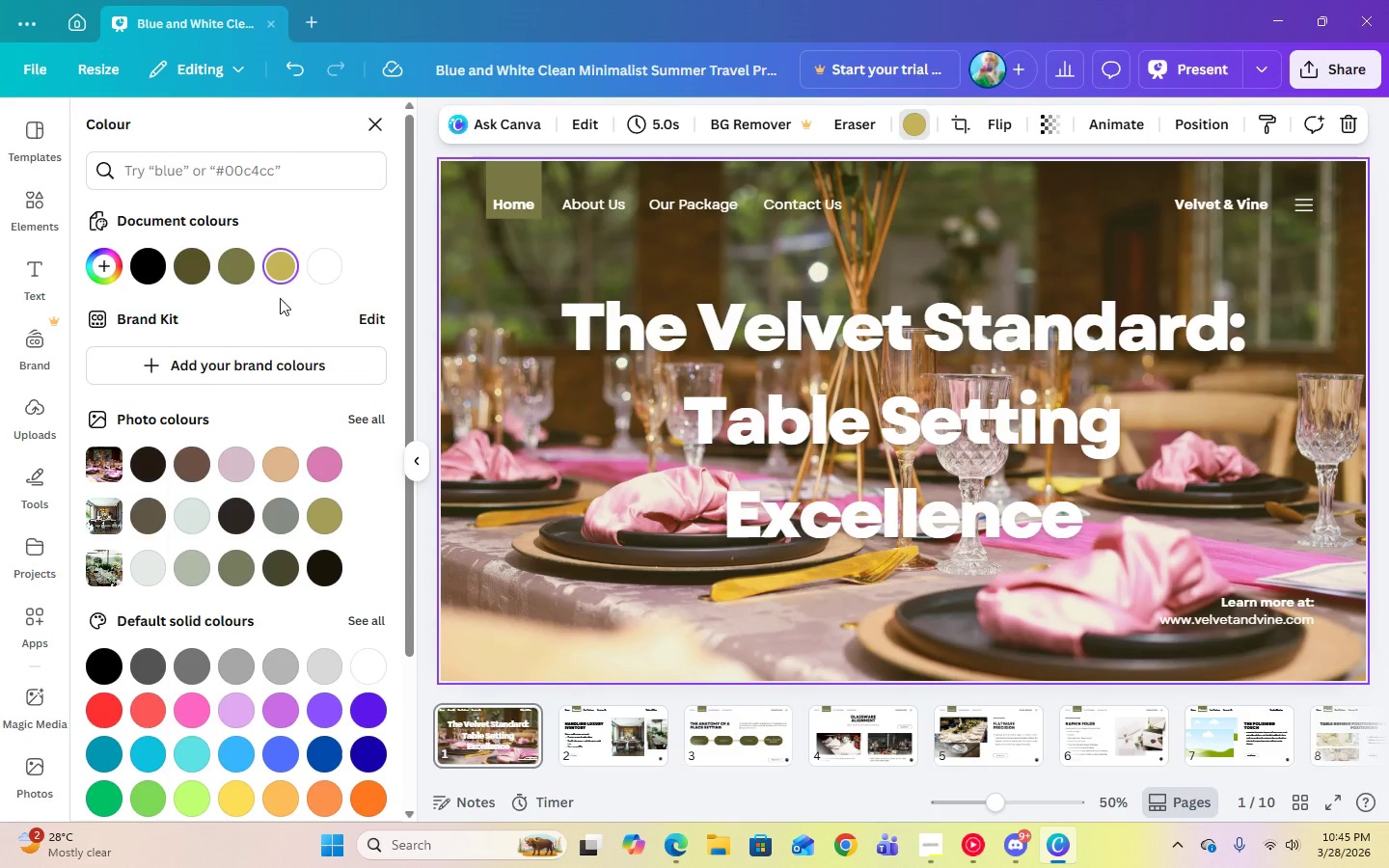 
left_click([553, 564])